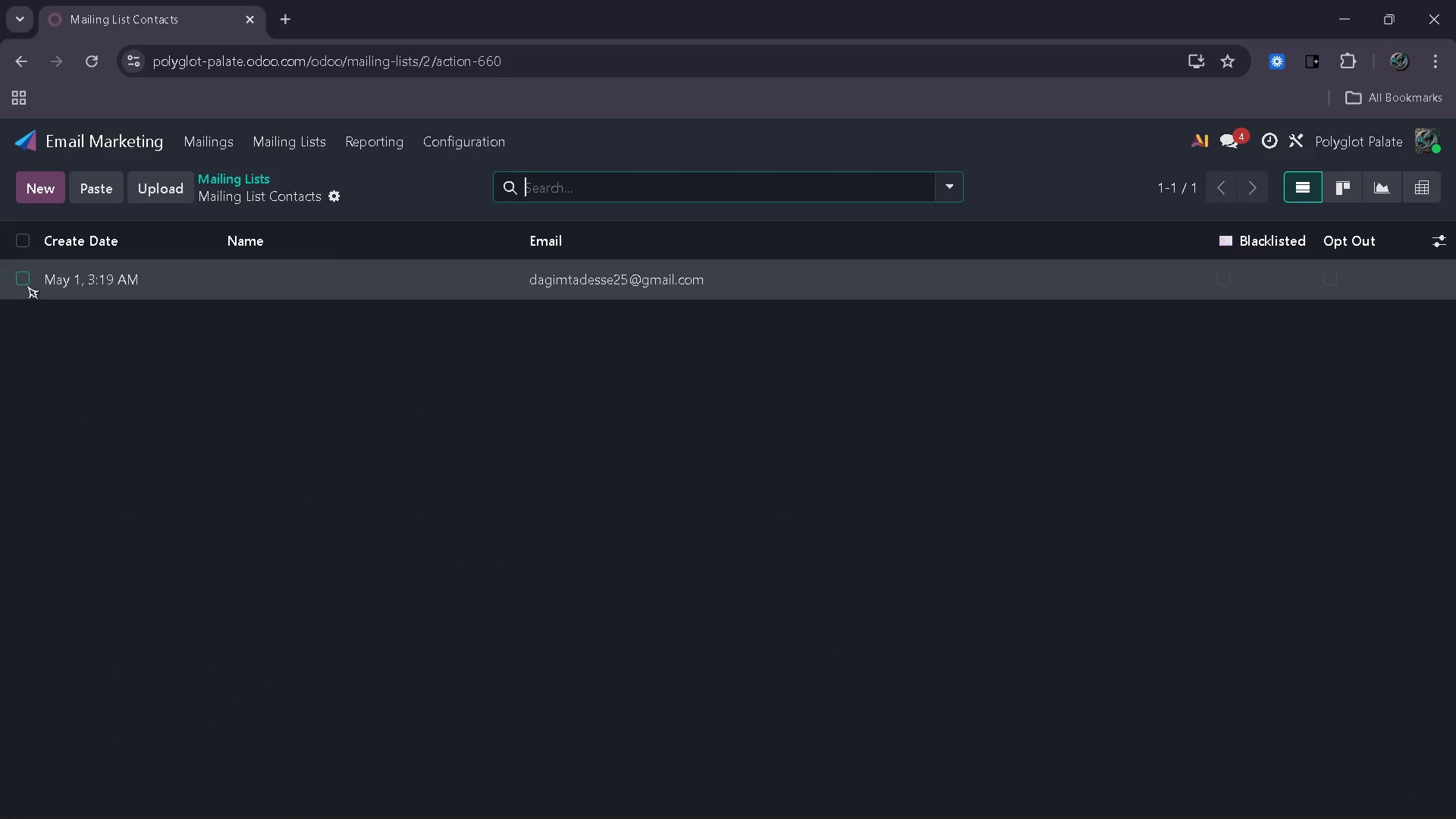 
left_click([22, 283])
 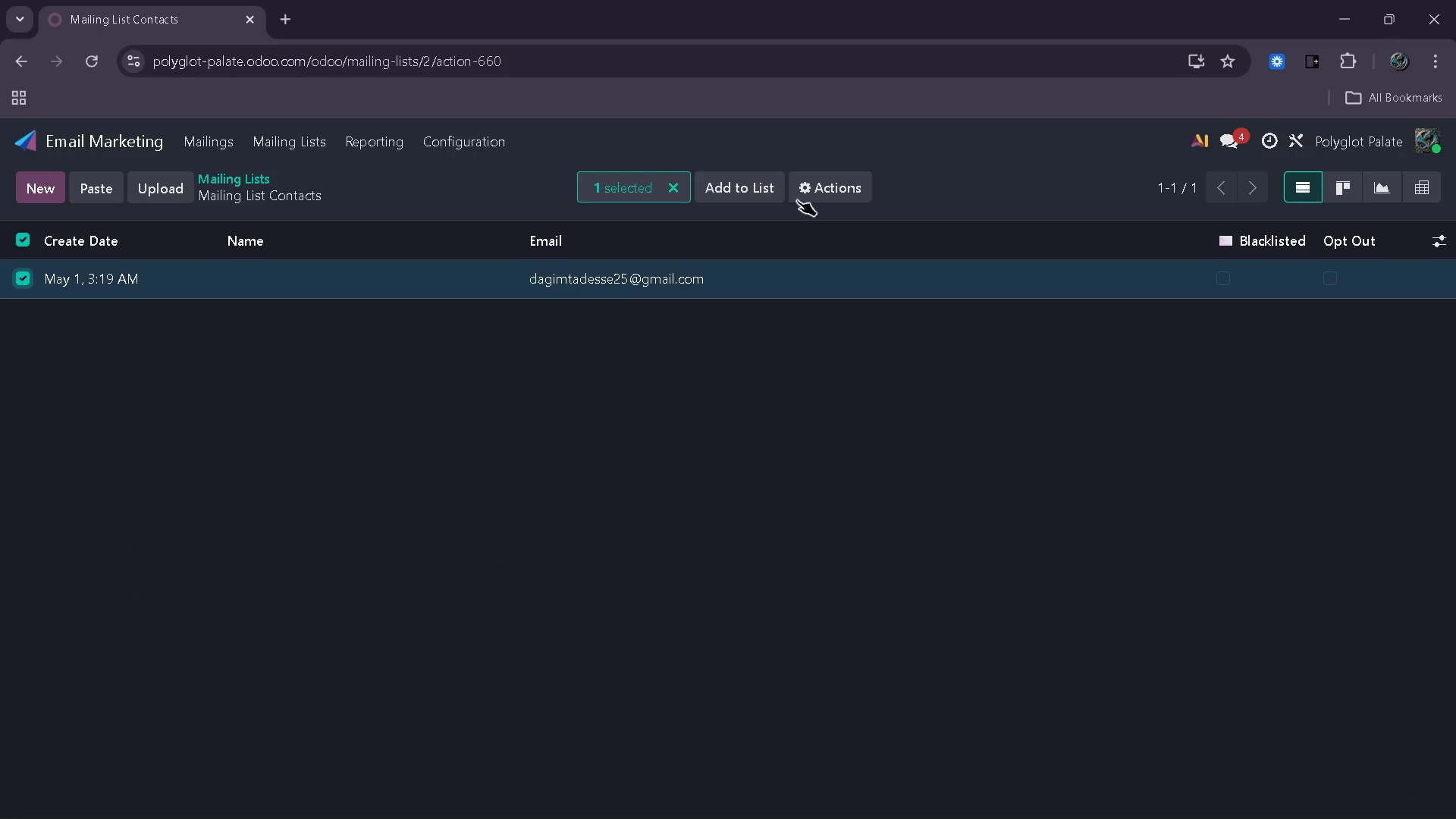 
left_click([809, 200])
 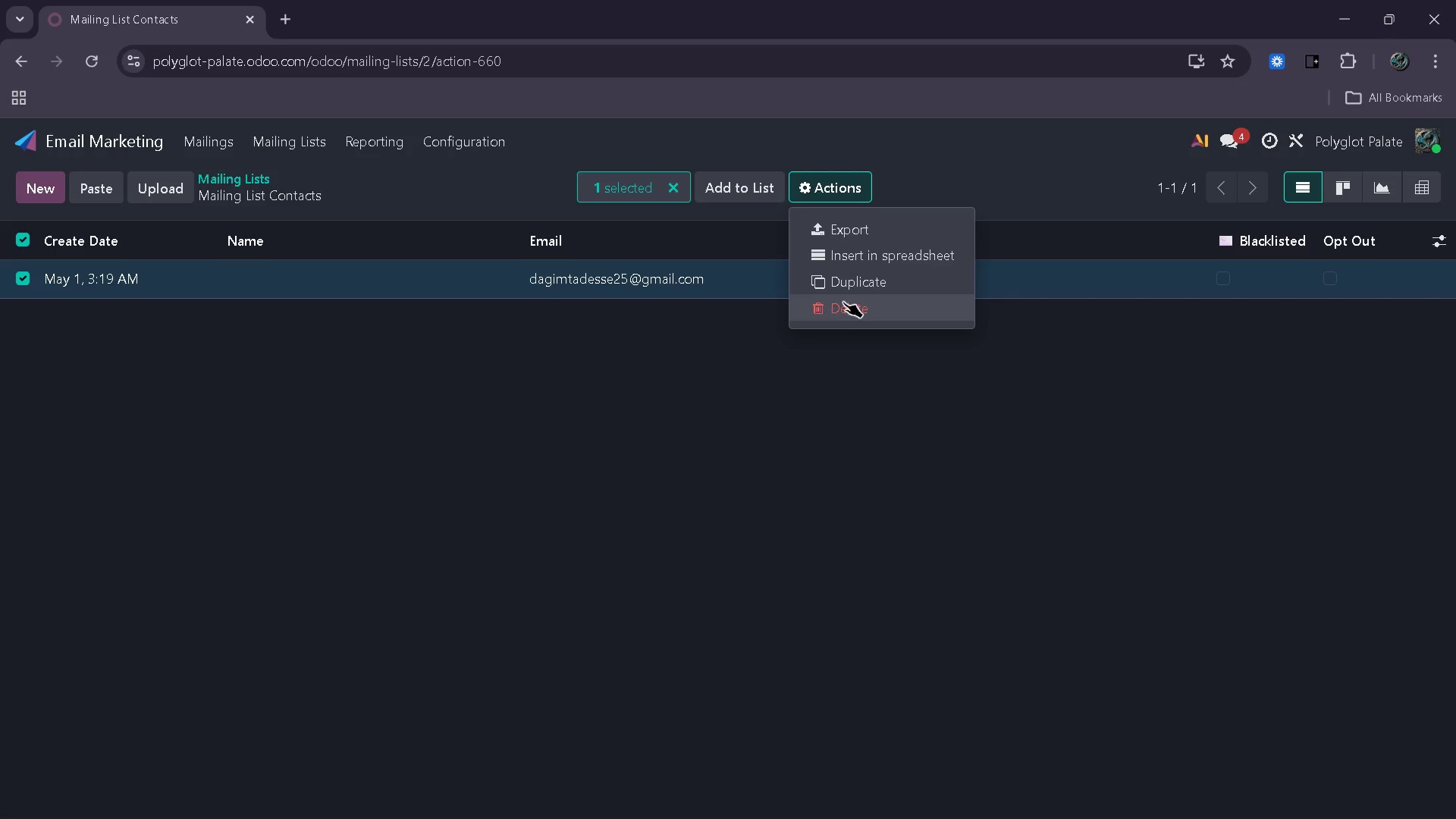 
left_click([852, 306])
 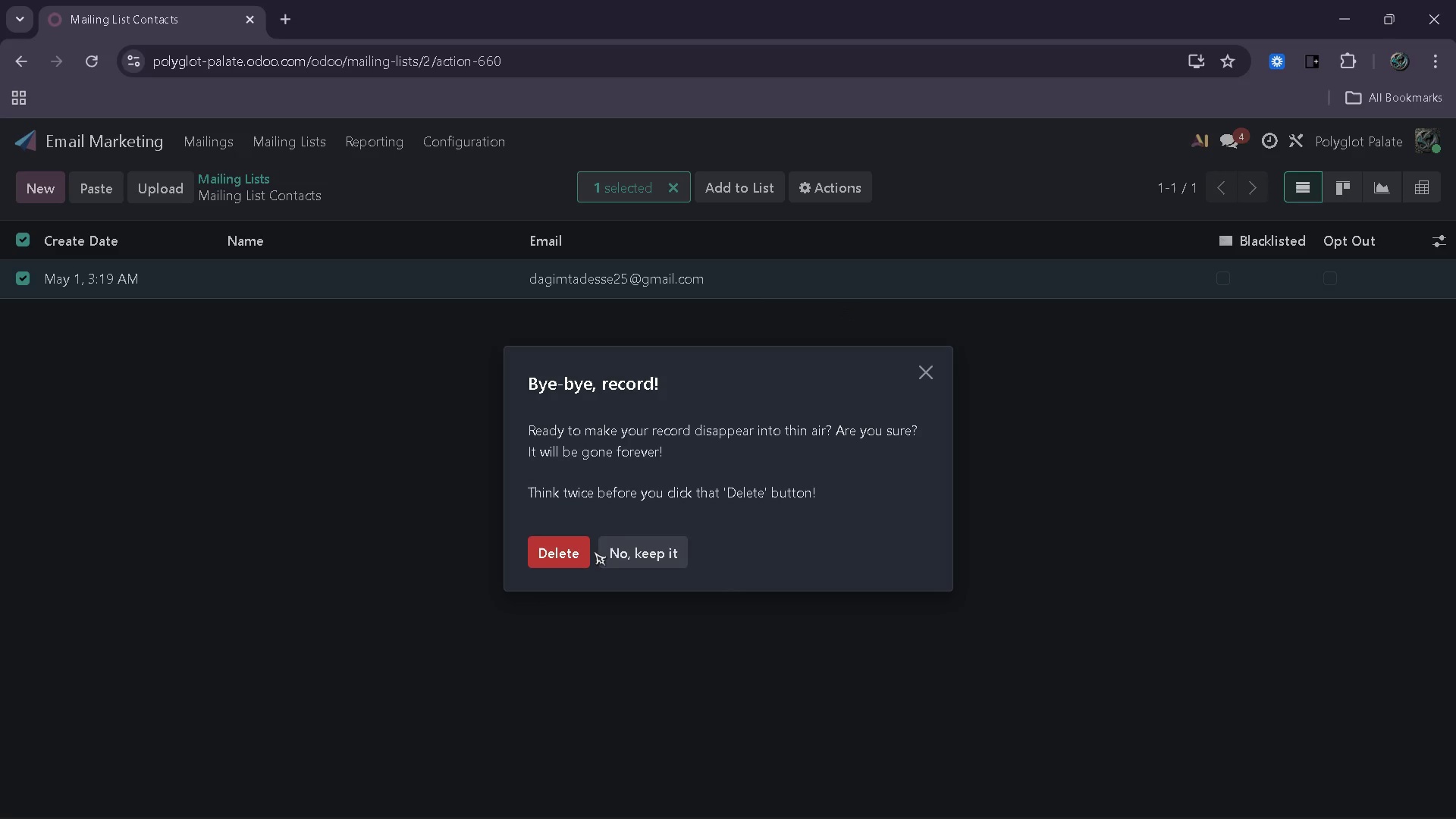 
left_click([582, 551])
 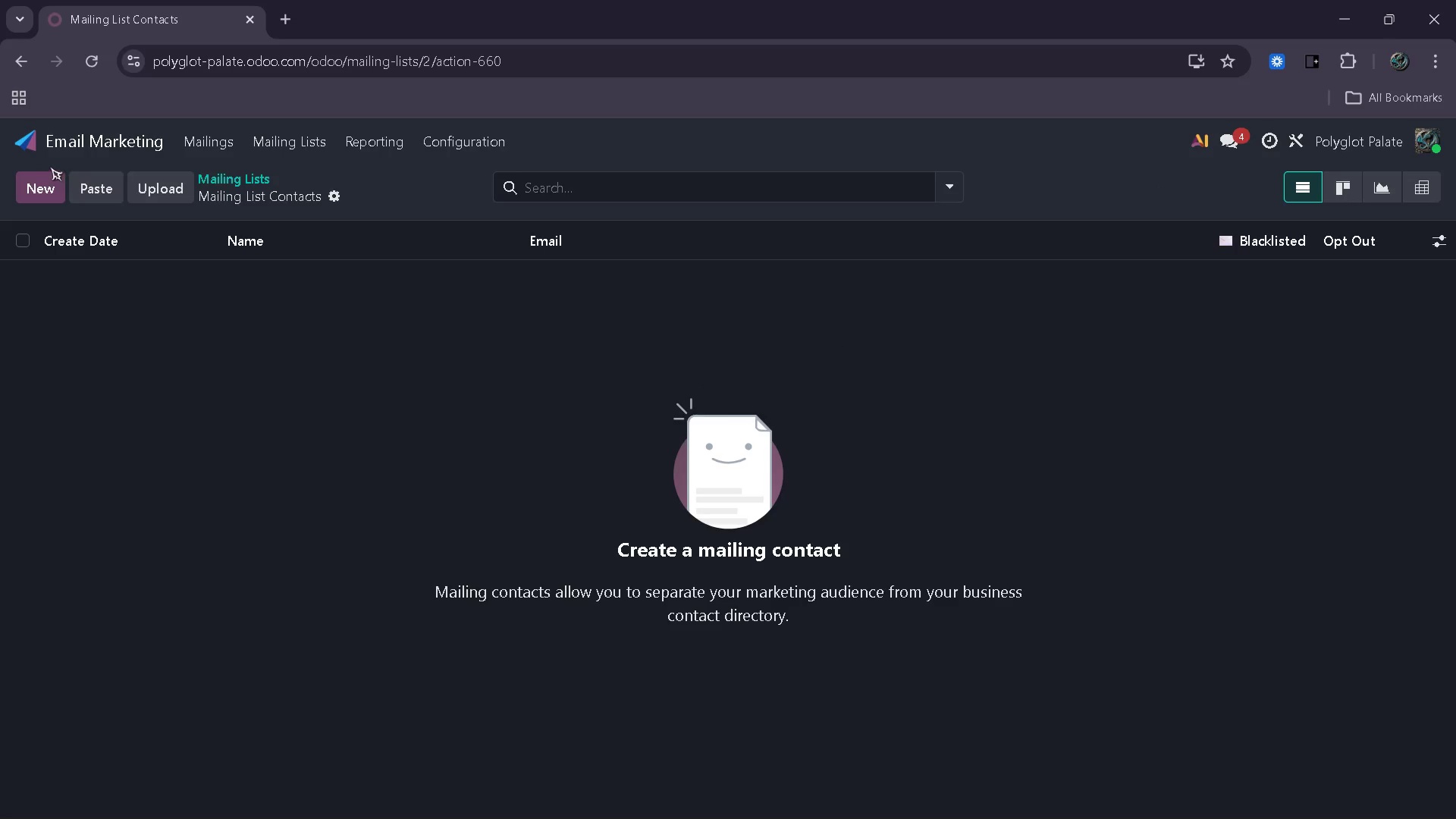 
left_click([57, 136])
 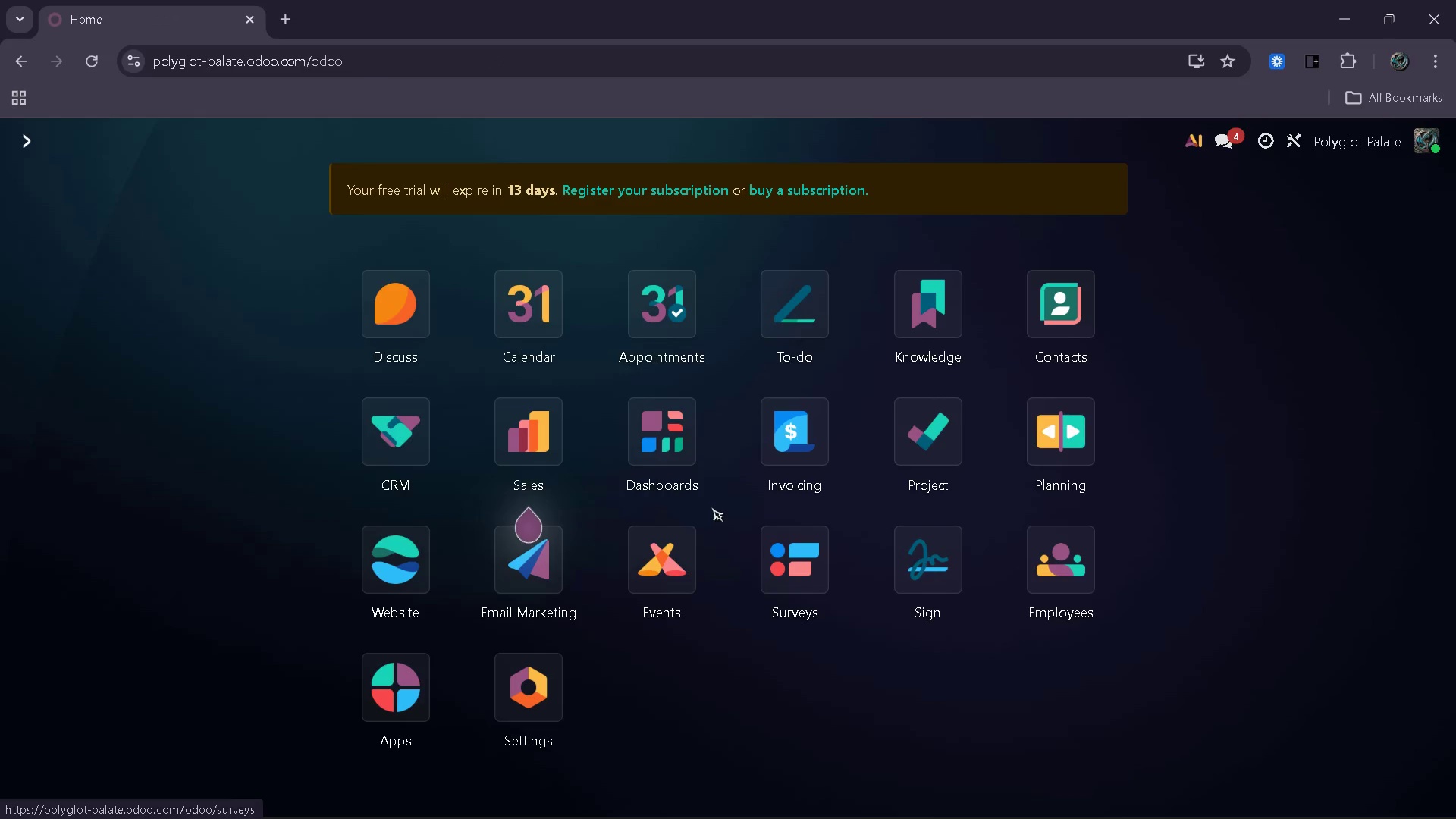 
left_click([401, 561])
 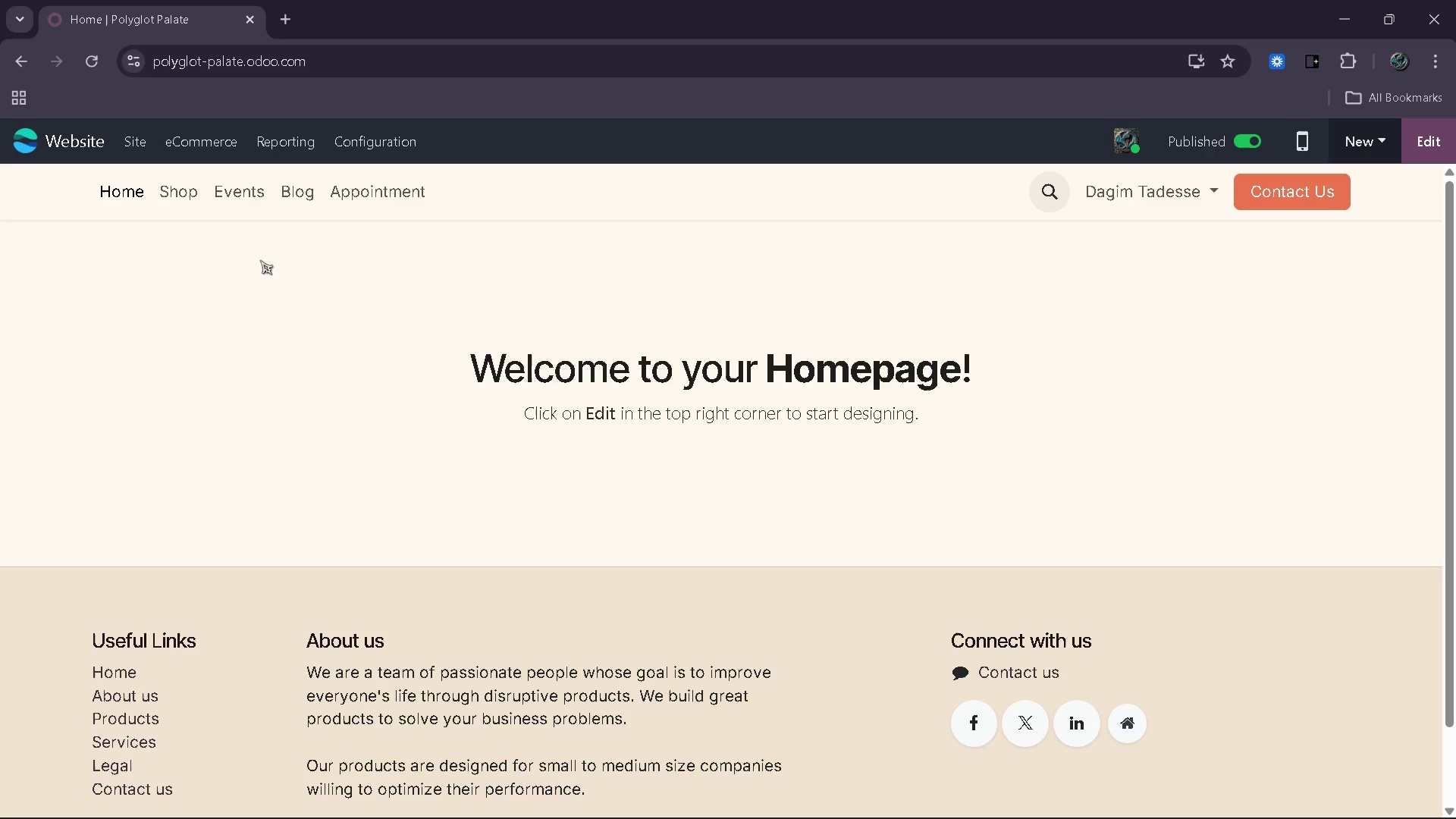 
wait(7.66)
 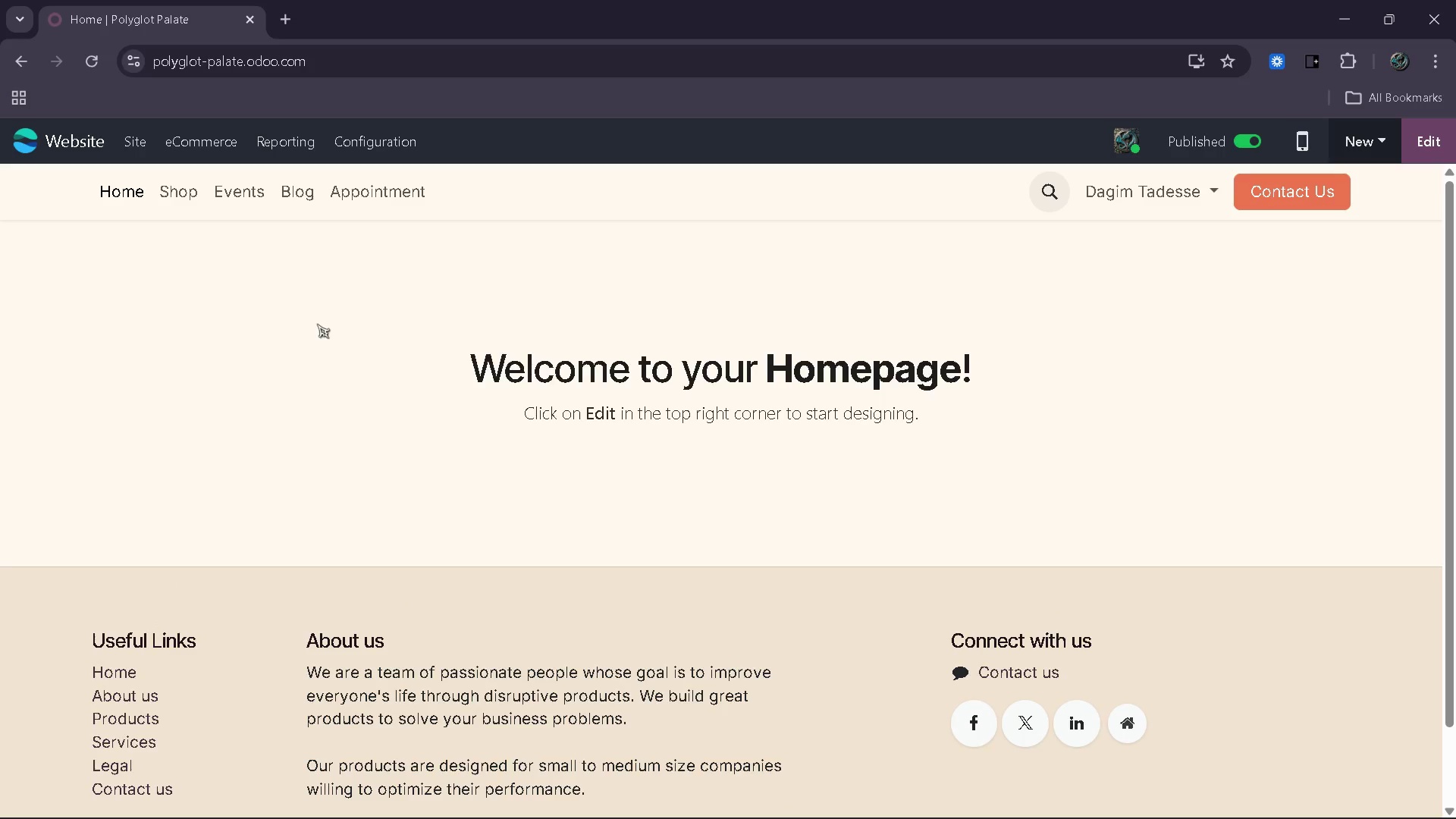 
left_click([141, 141])
 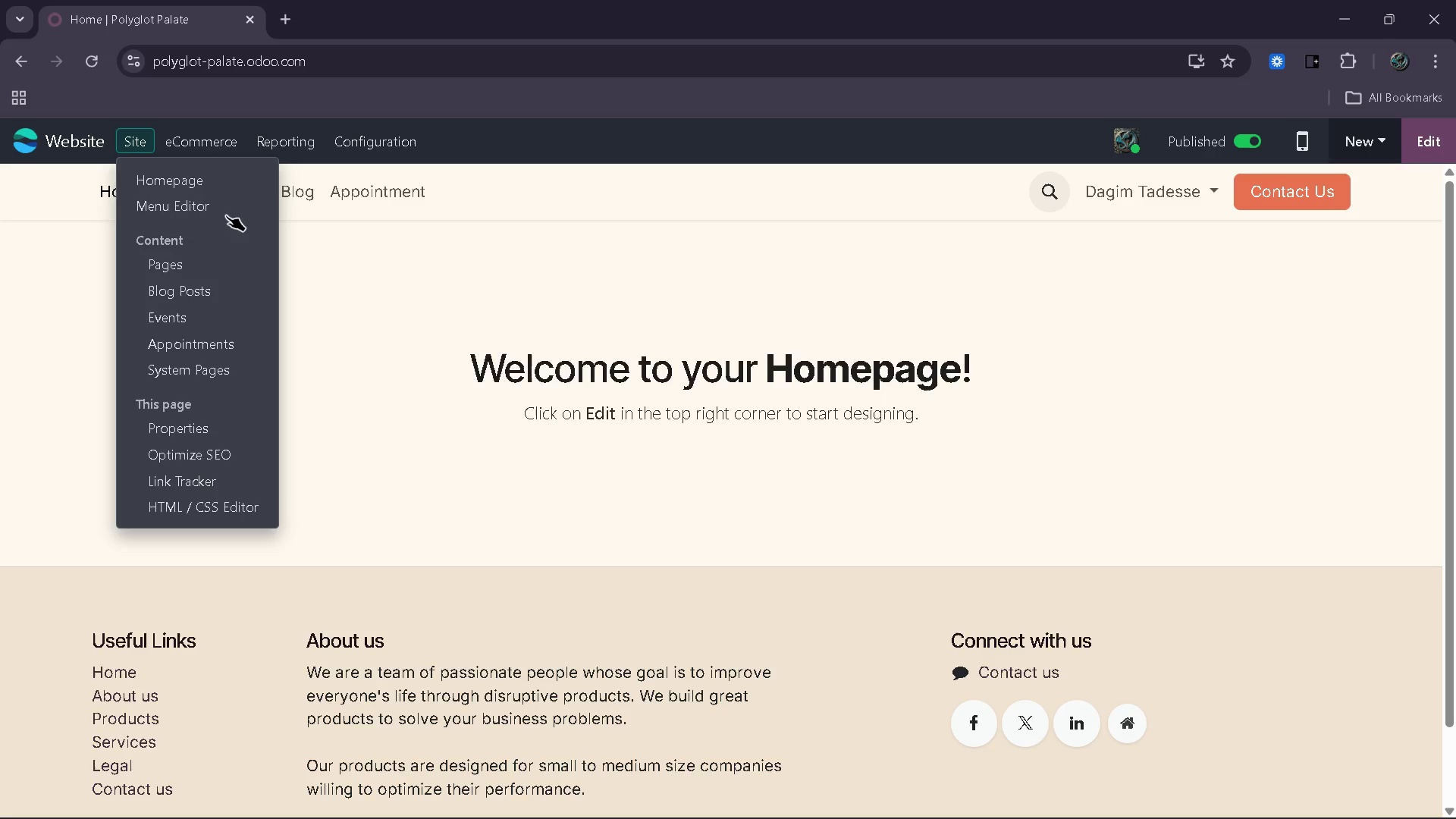 
left_click([475, 526])
 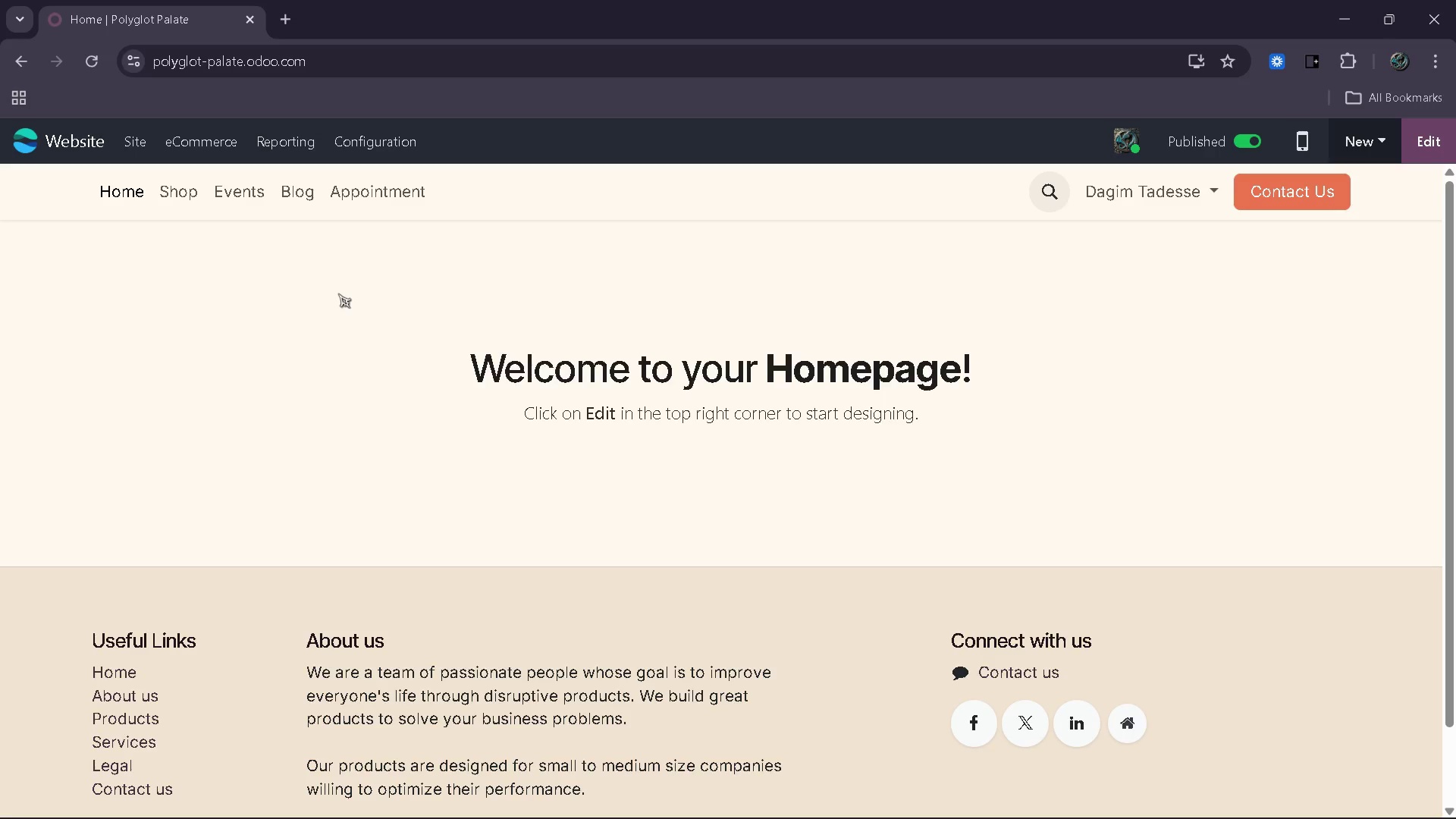 
wait(16.03)
 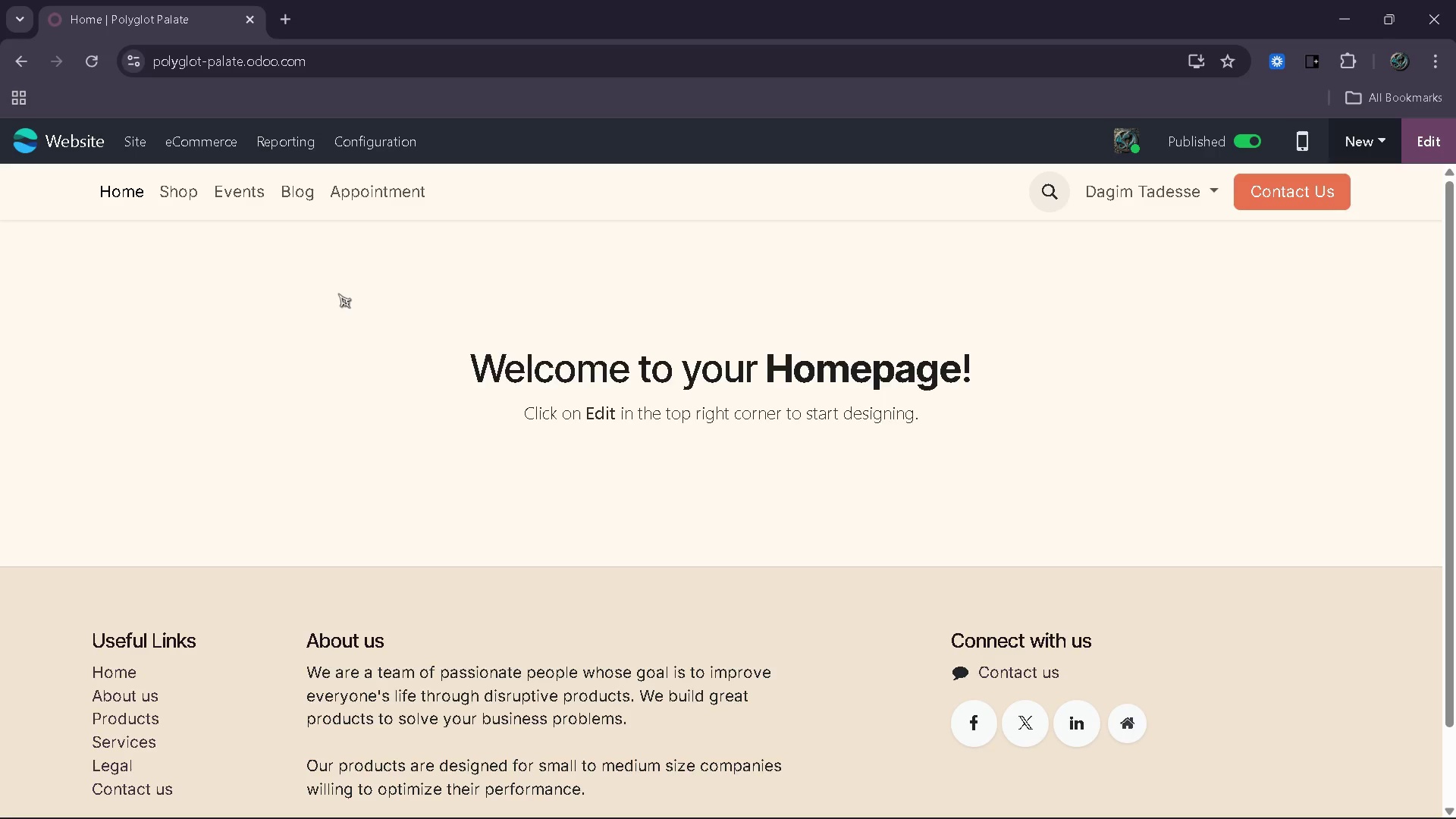 
left_click([142, 144])
 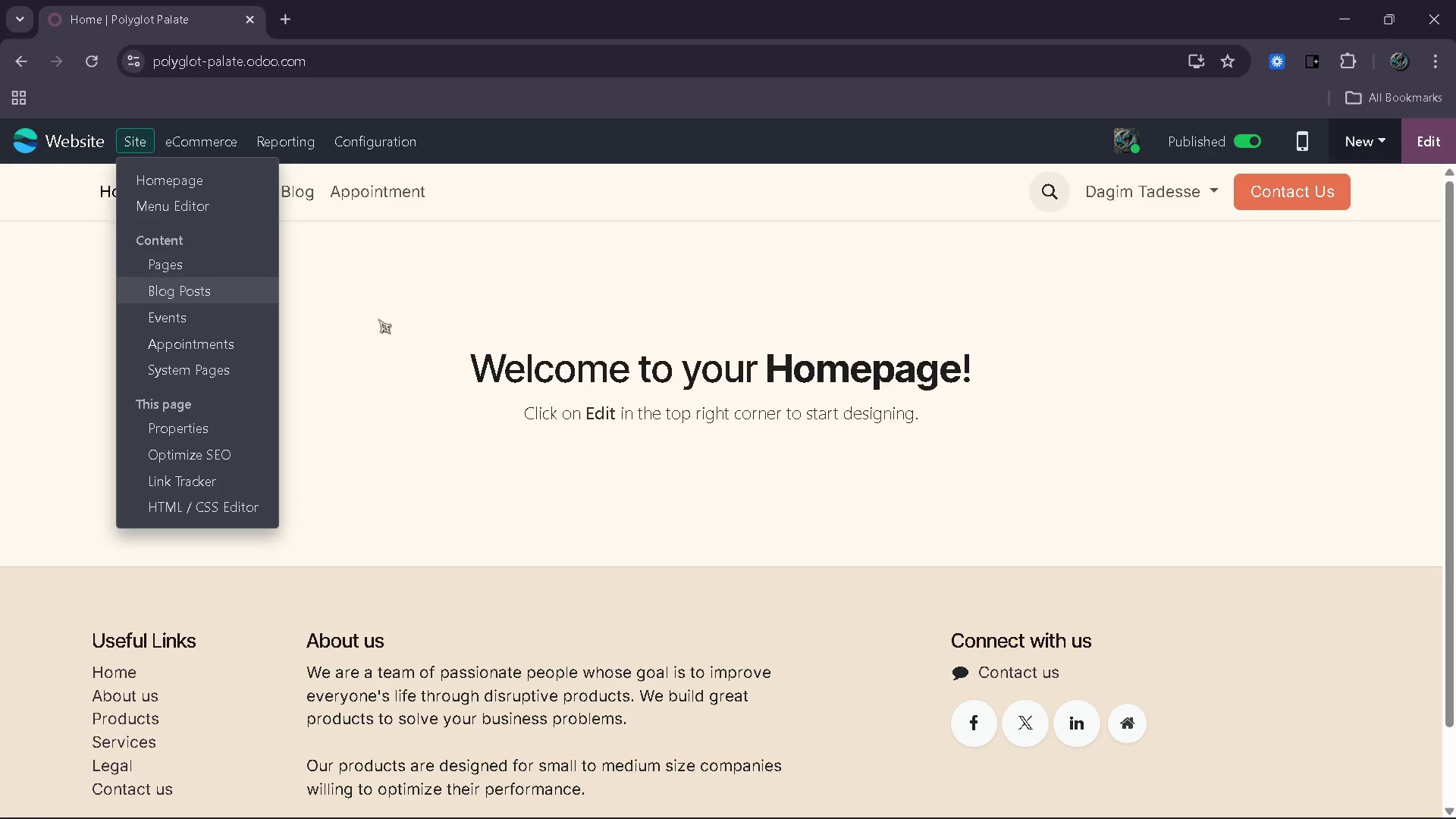 
left_click([384, 282])
 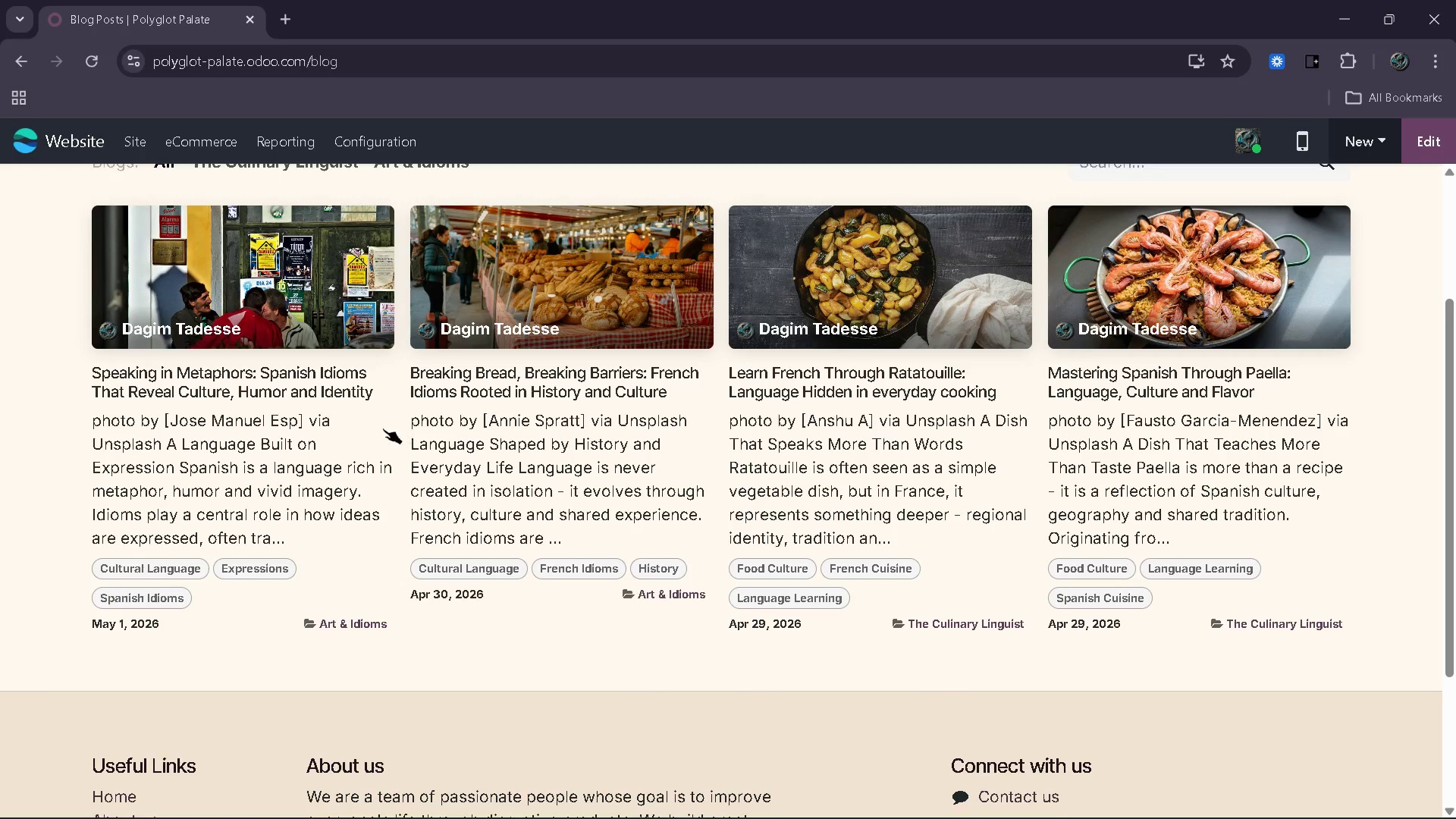 
wait(6.33)
 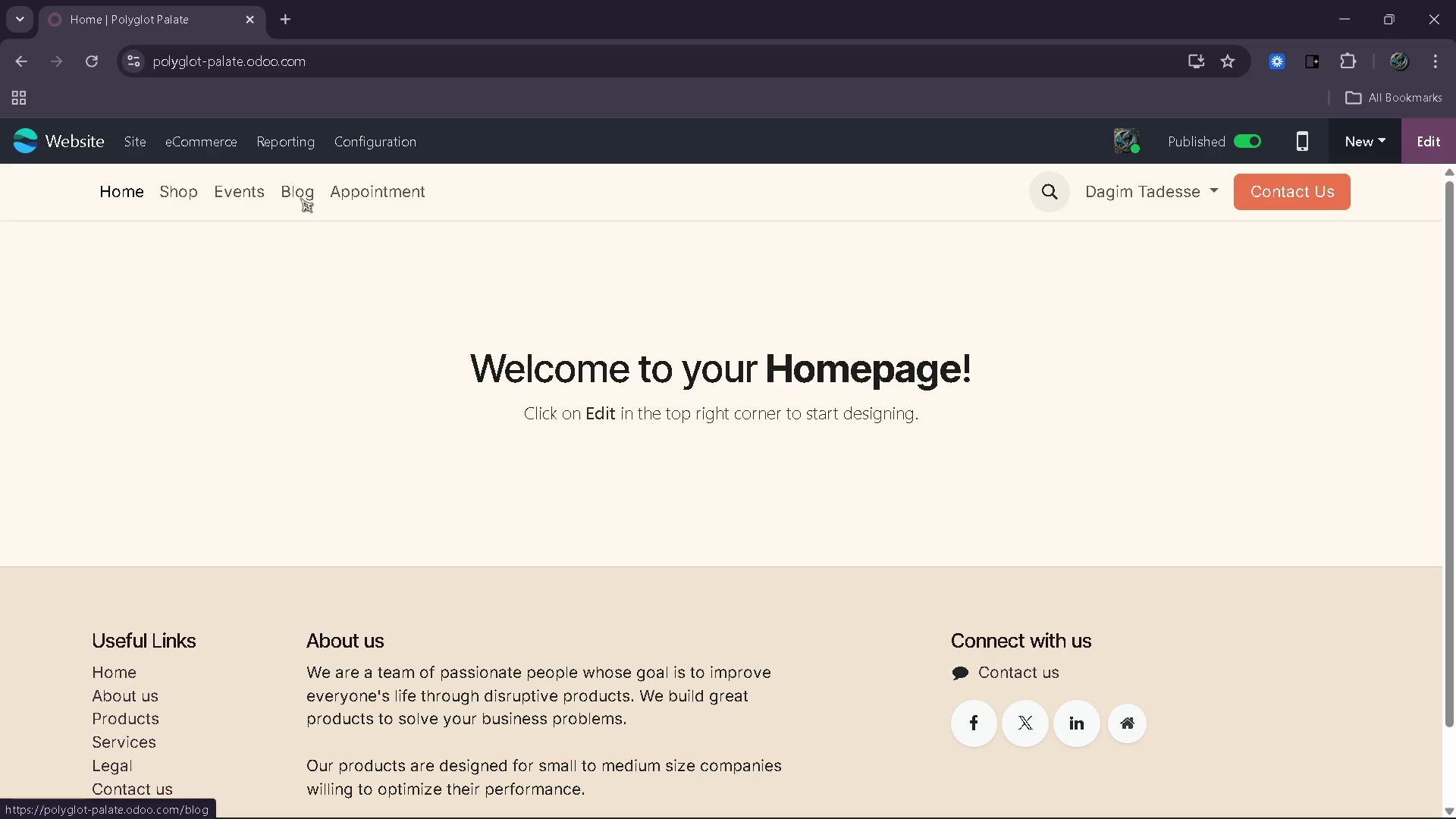 
left_click([1152, 304])
 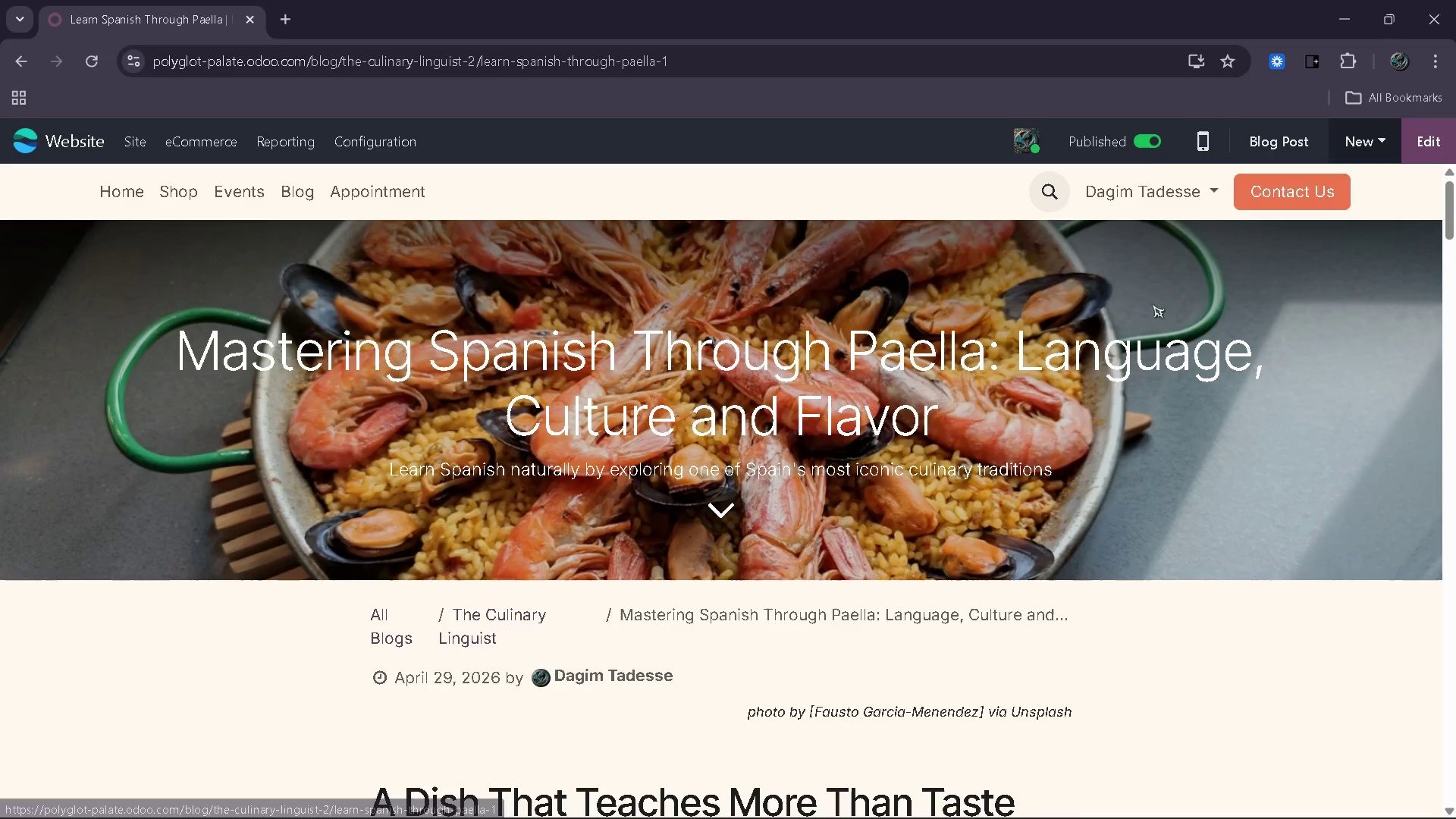 
left_click([1203, 146])
 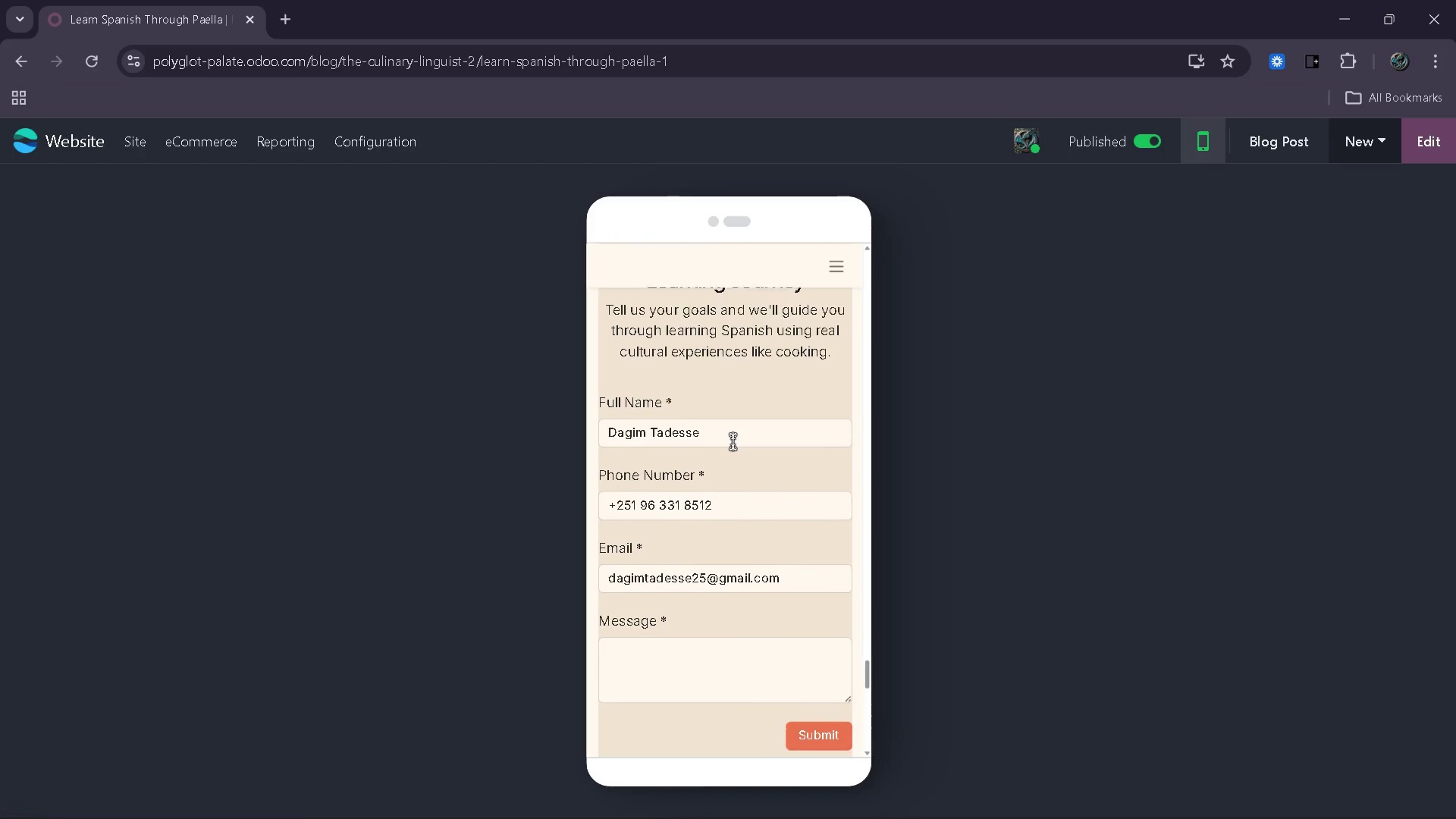 